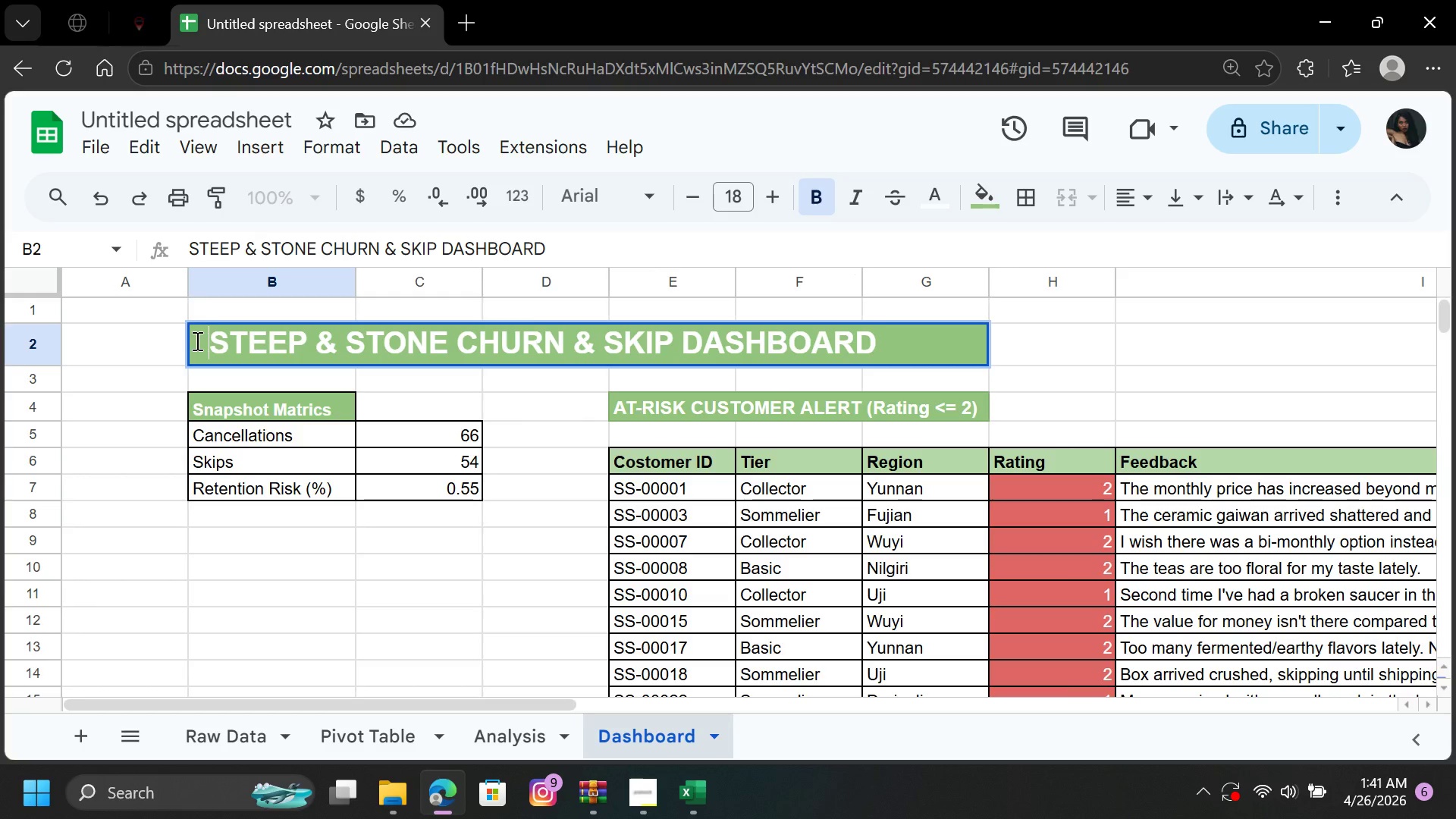 
key(Space)
 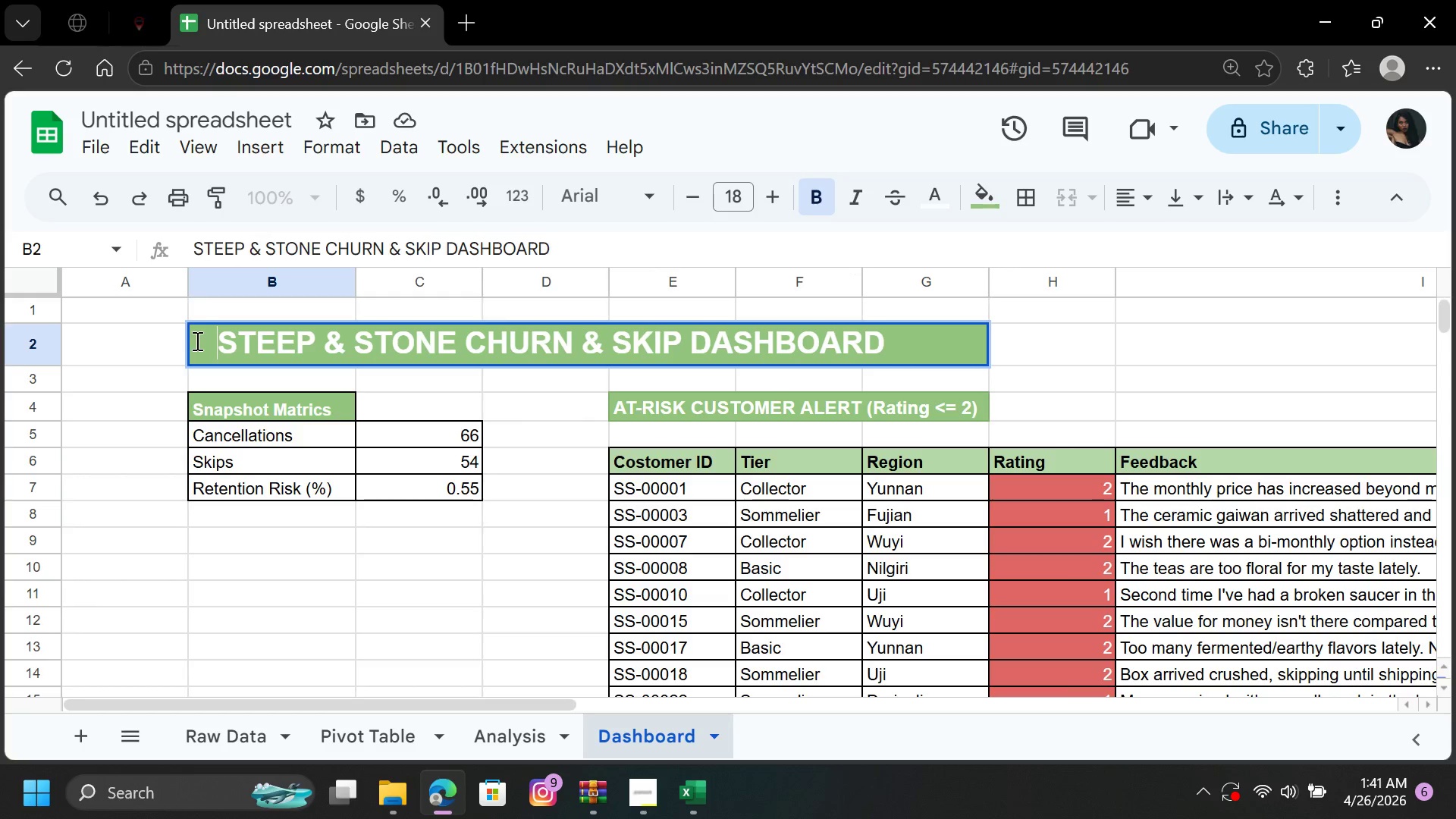 
key(Space)
 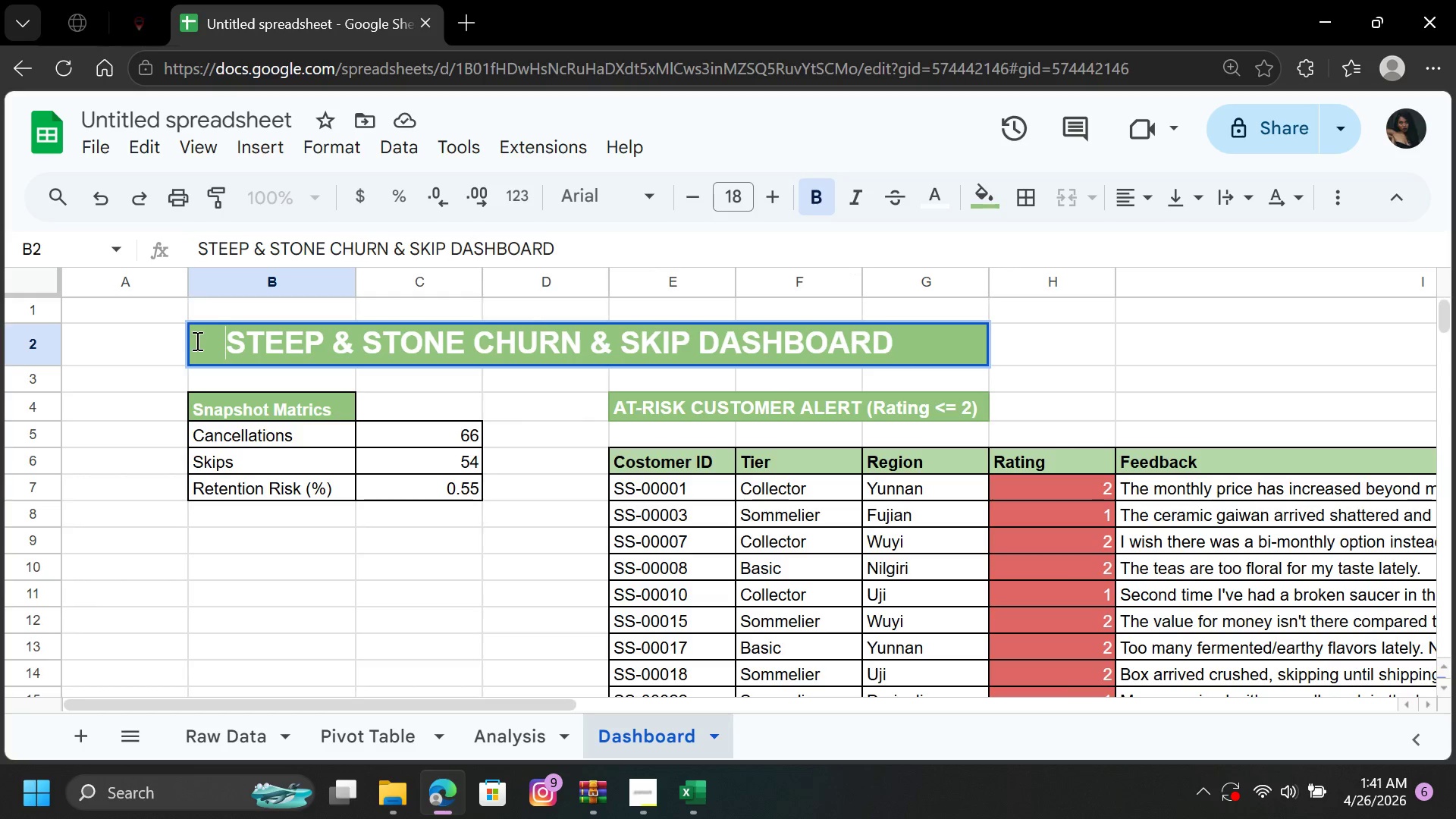 
key(Space)
 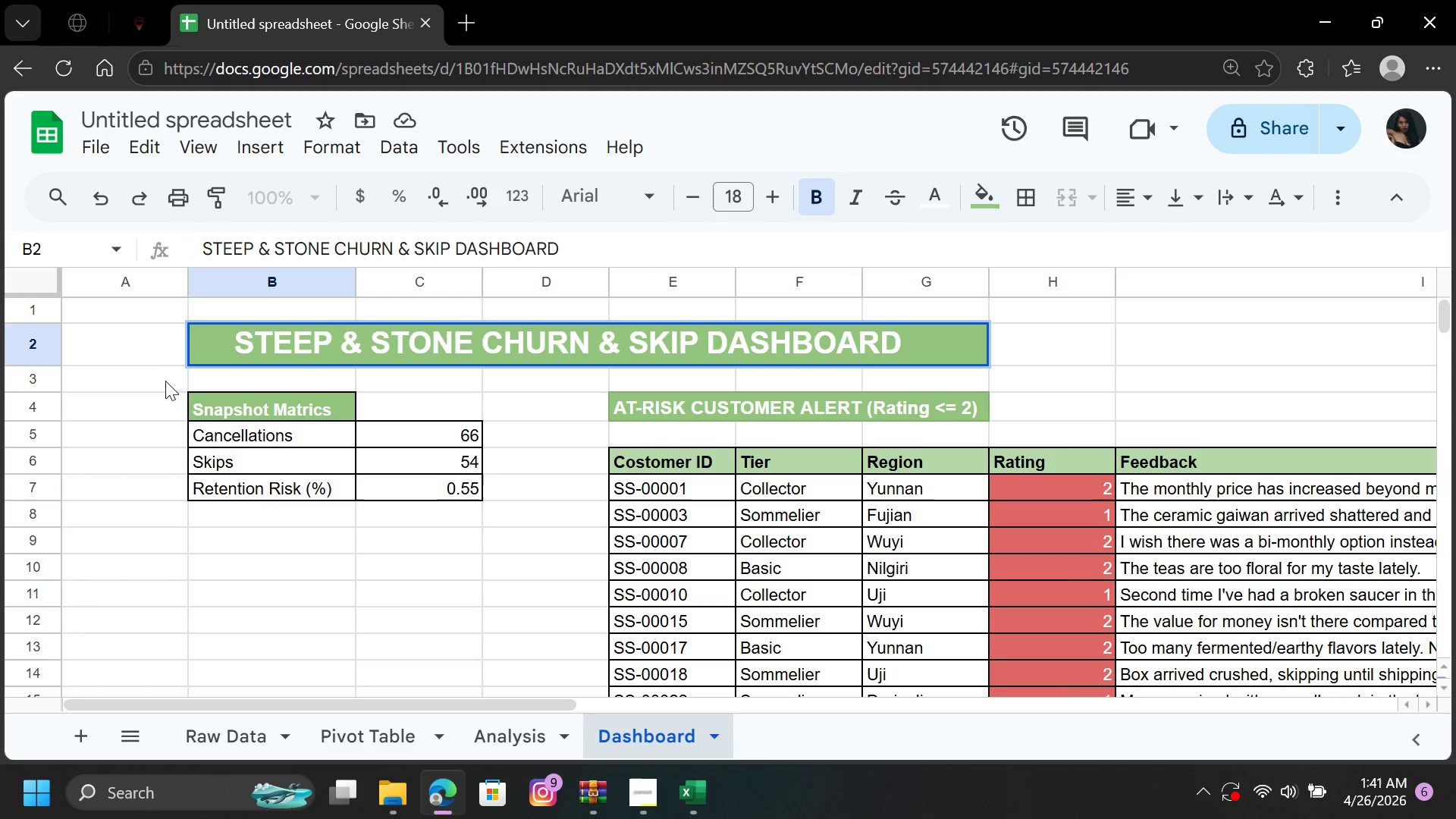 
left_click([165, 384])
 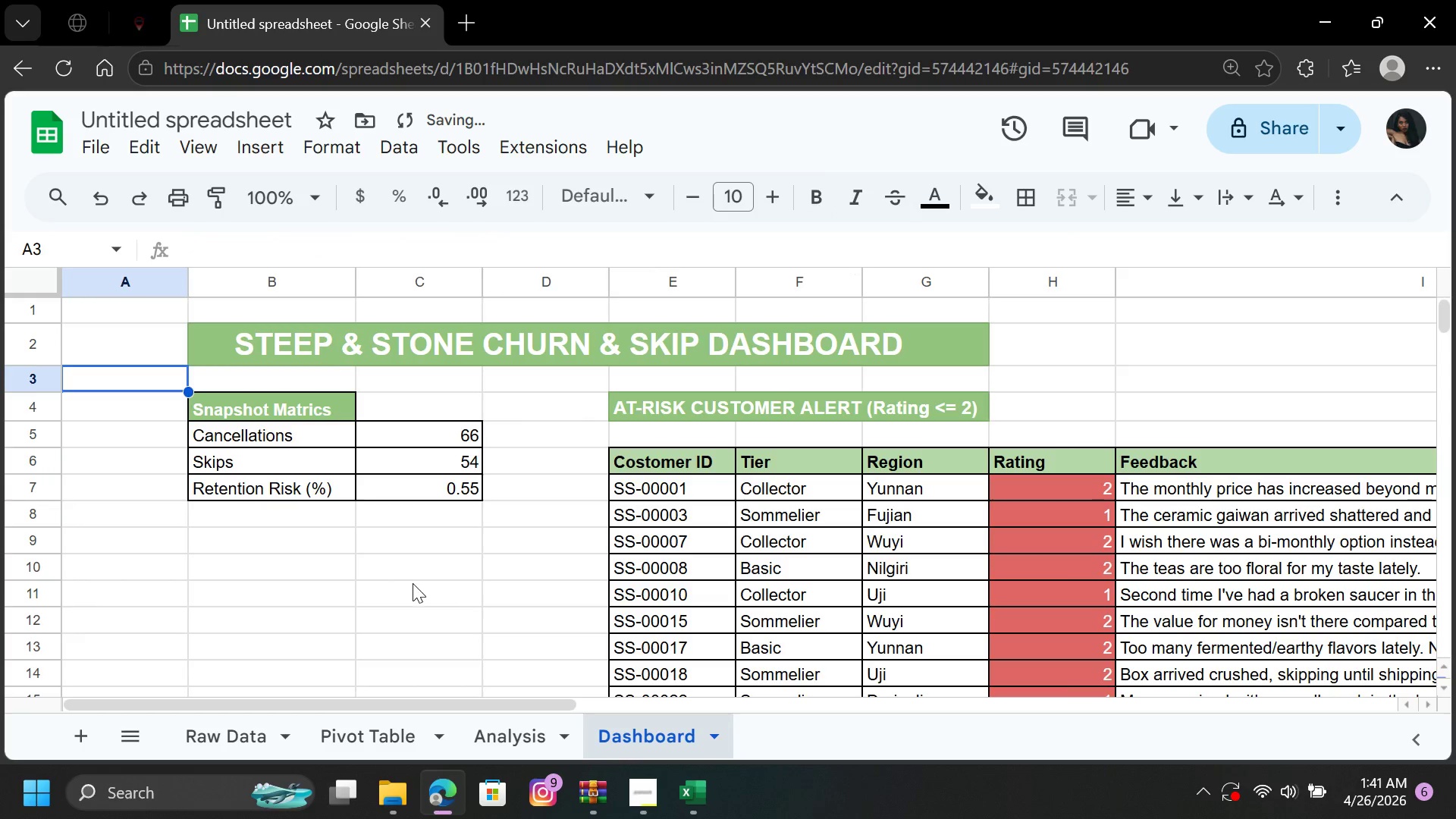 
left_click([414, 584])
 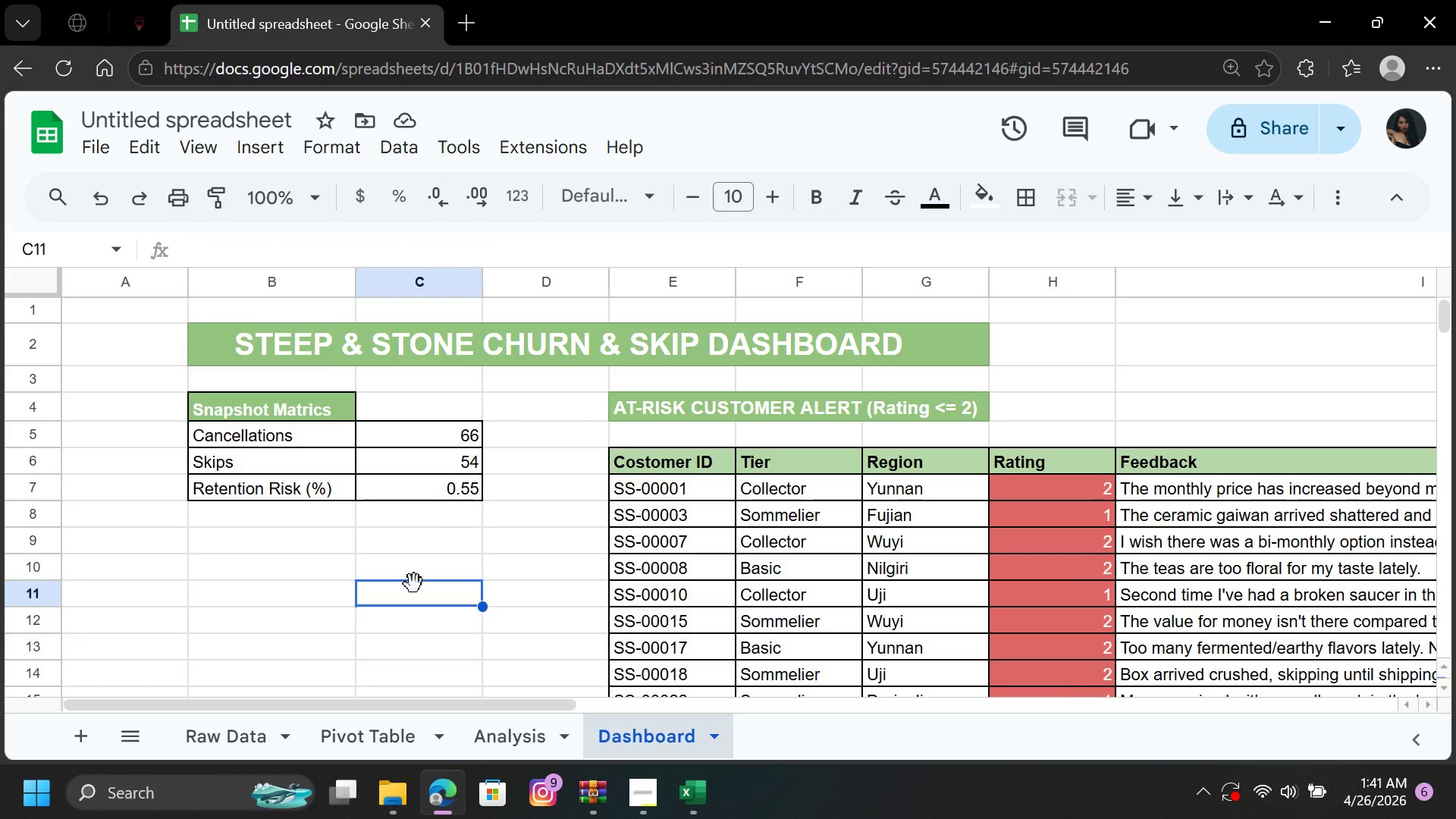 
wait(13.42)
 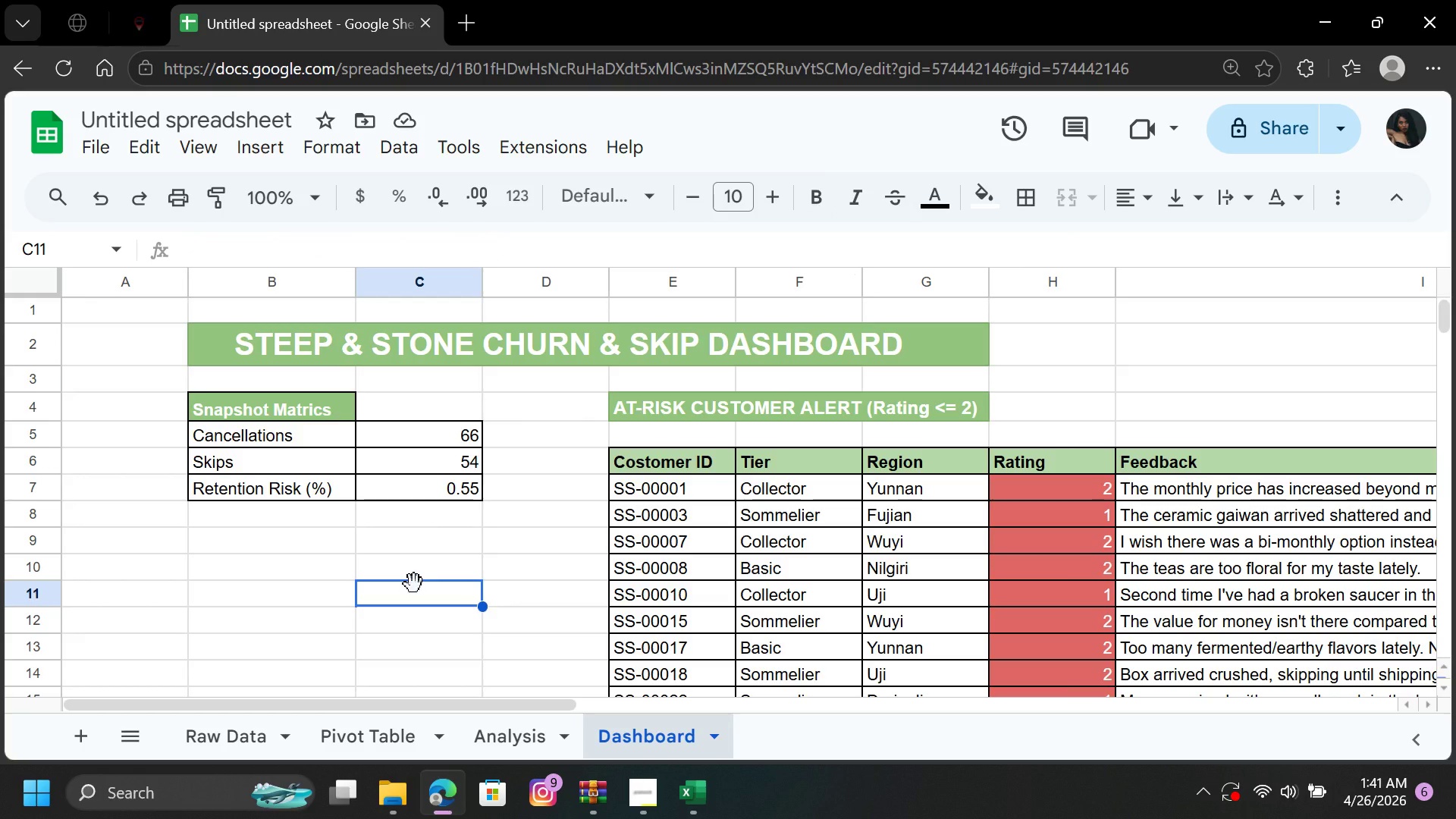 
left_click([374, 737])
 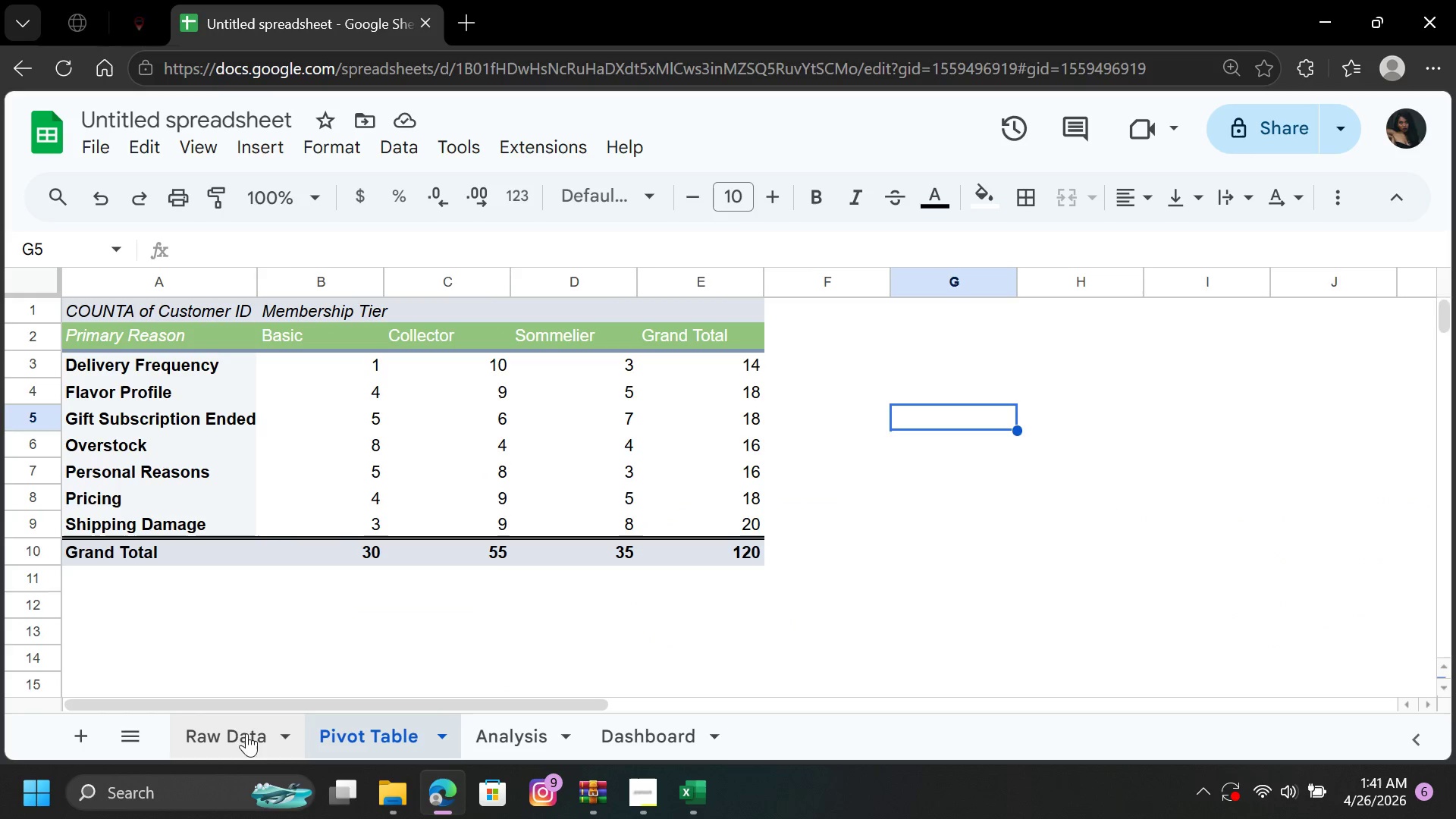 
left_click([238, 733])
 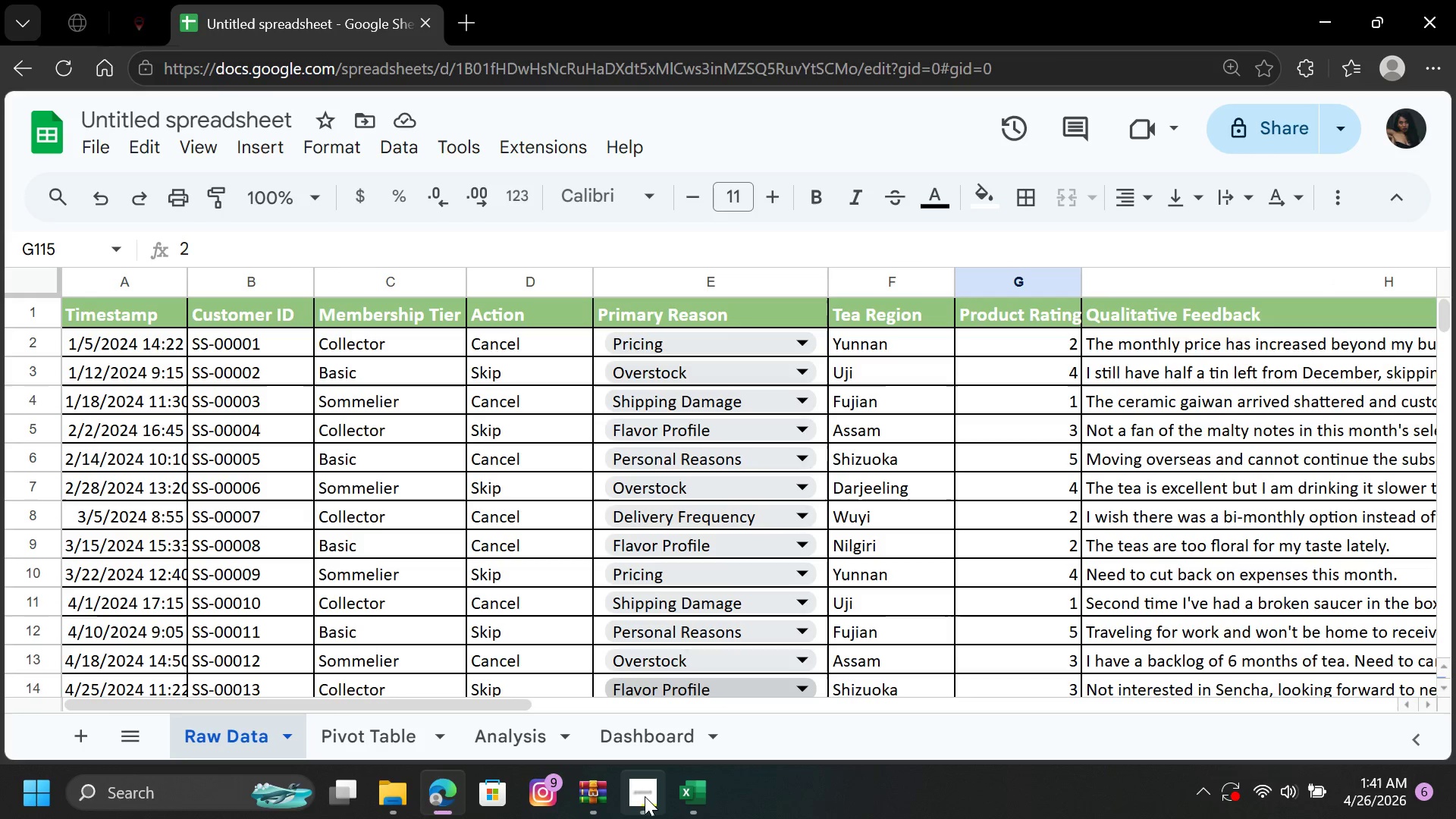 
left_click([642, 791])